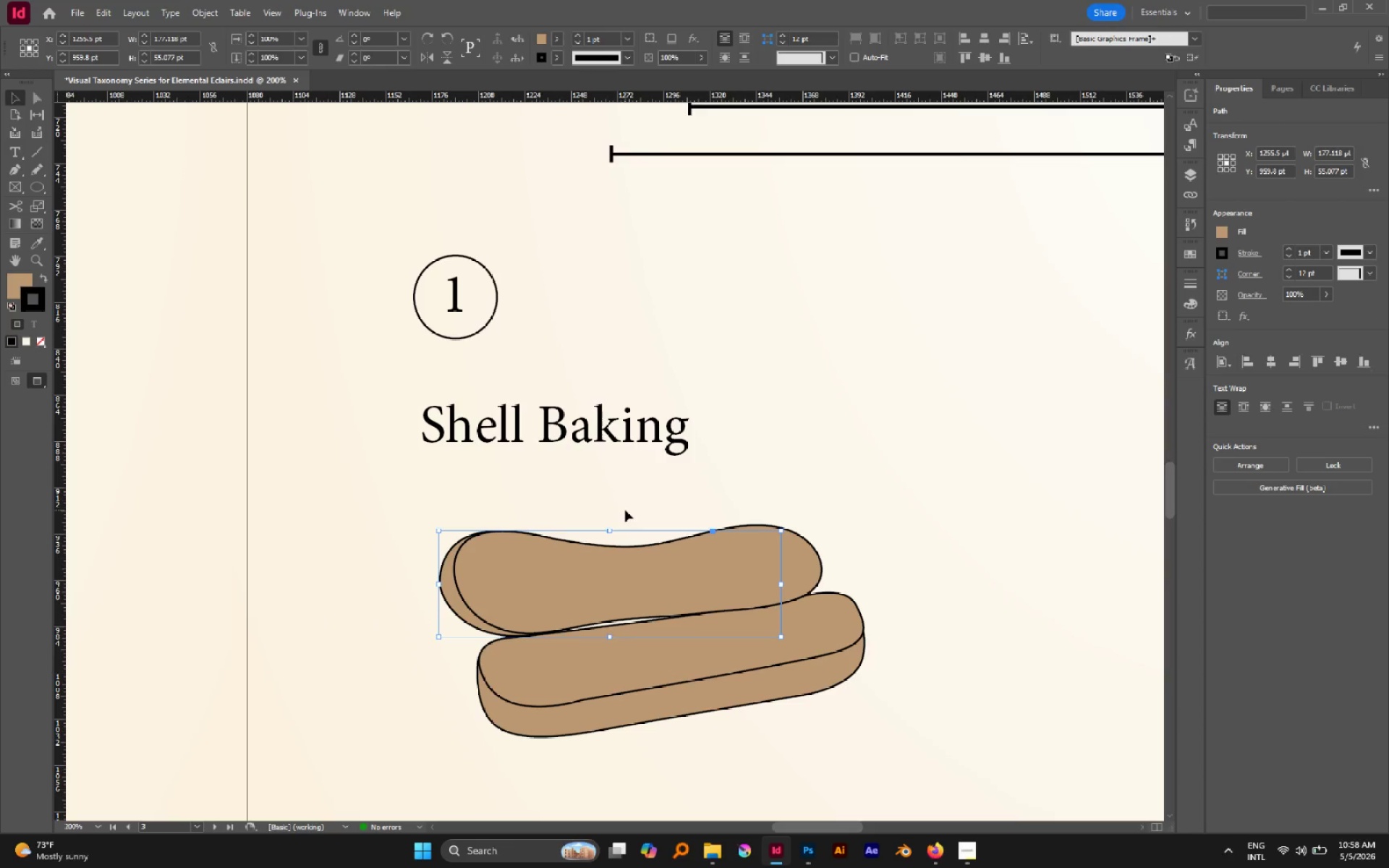 
left_click([625, 510])
 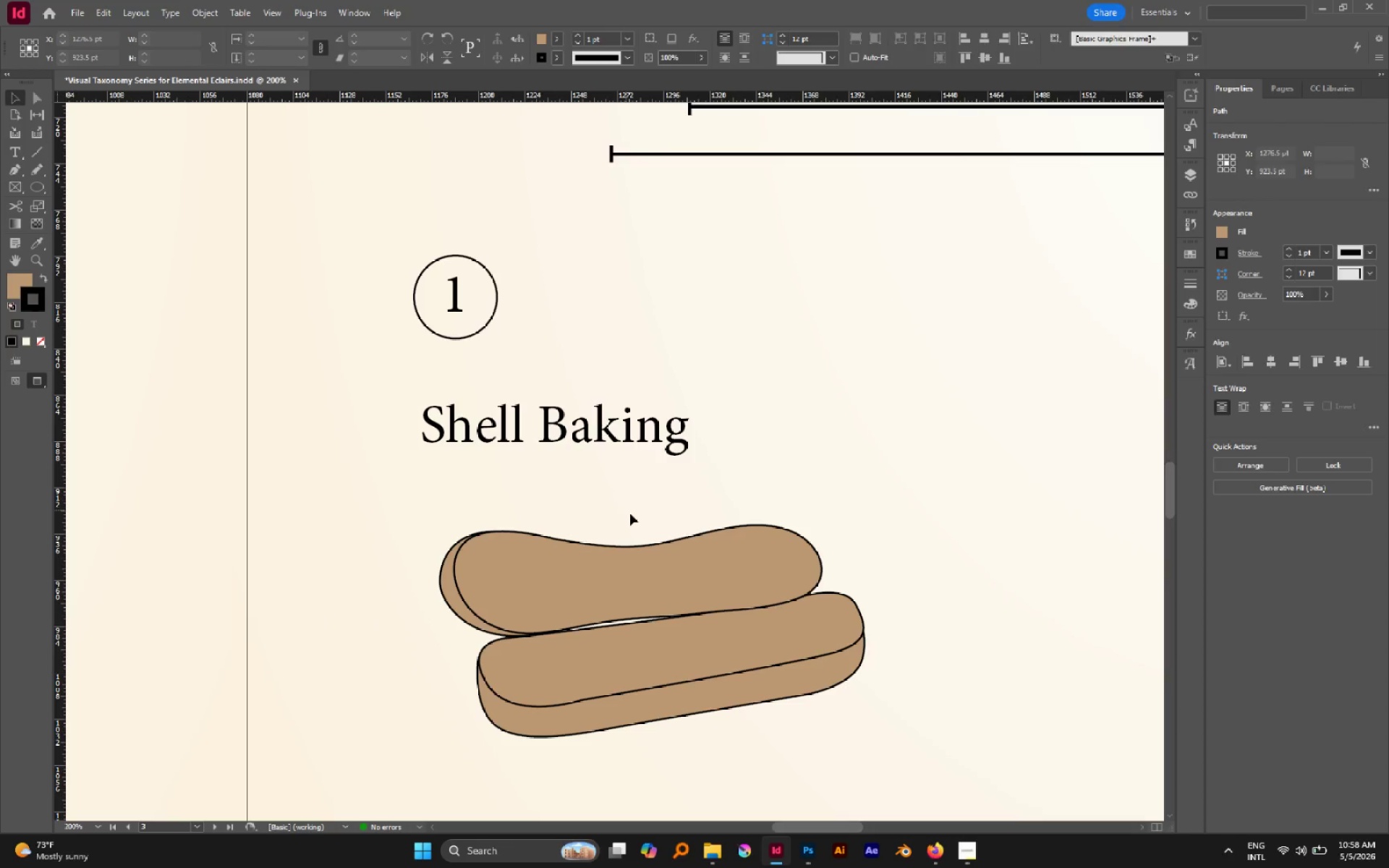 
hold_key(key=AltLeft, duration=0.73)
scroll: coordinate [630, 514], scroll_direction: down, amount: 2.0
 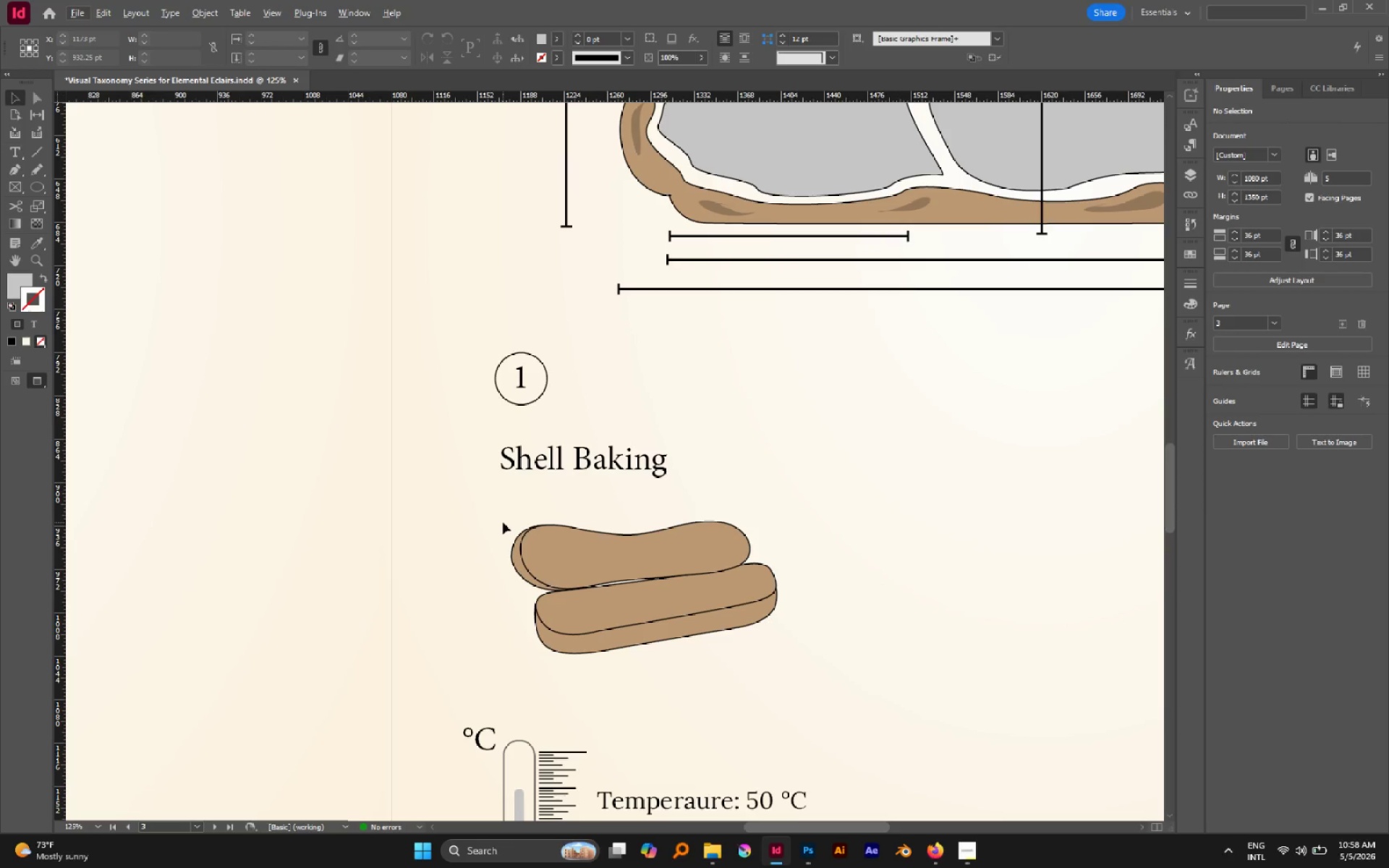 
left_click([668, 560])
 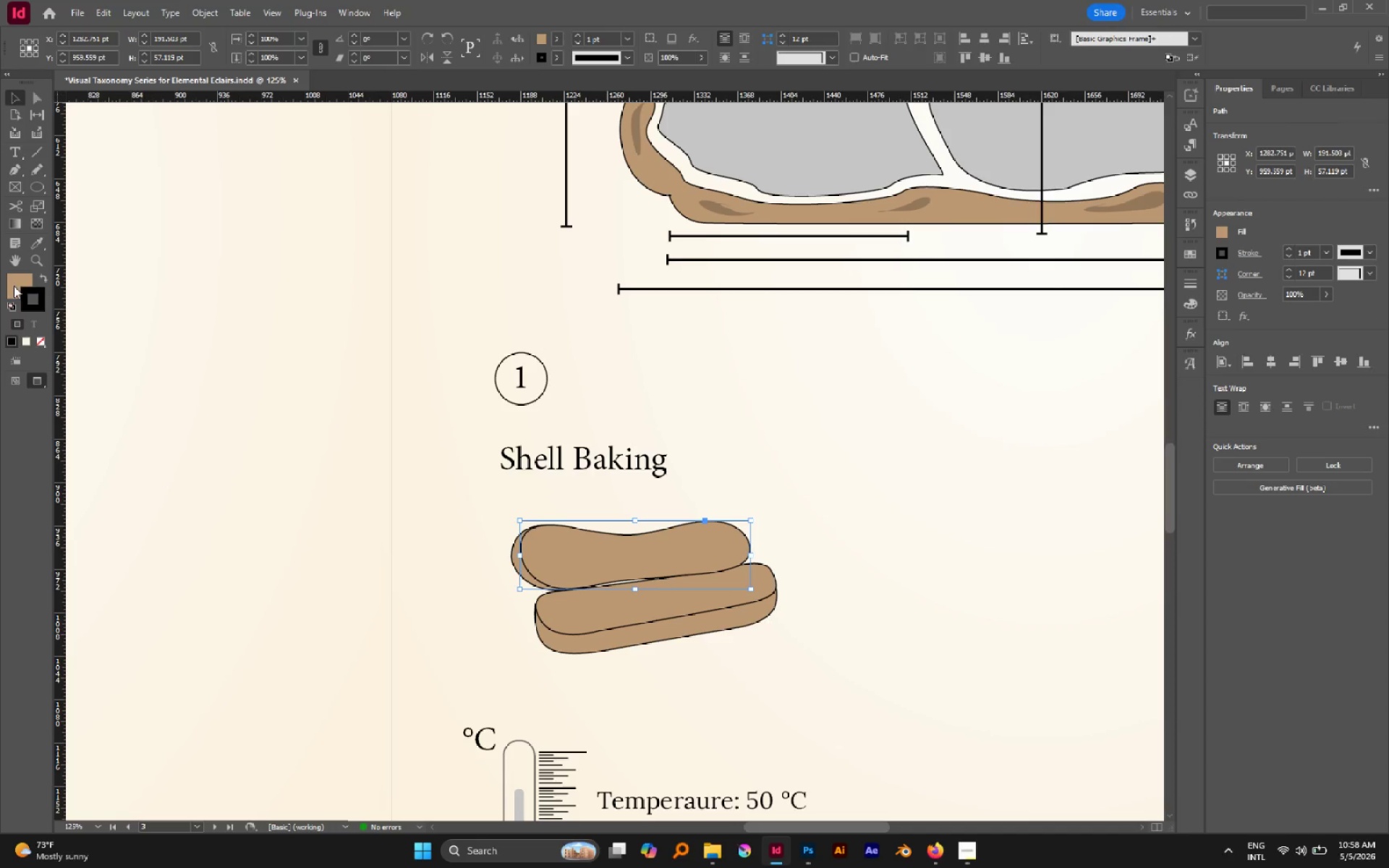 
double_click([14, 284])
 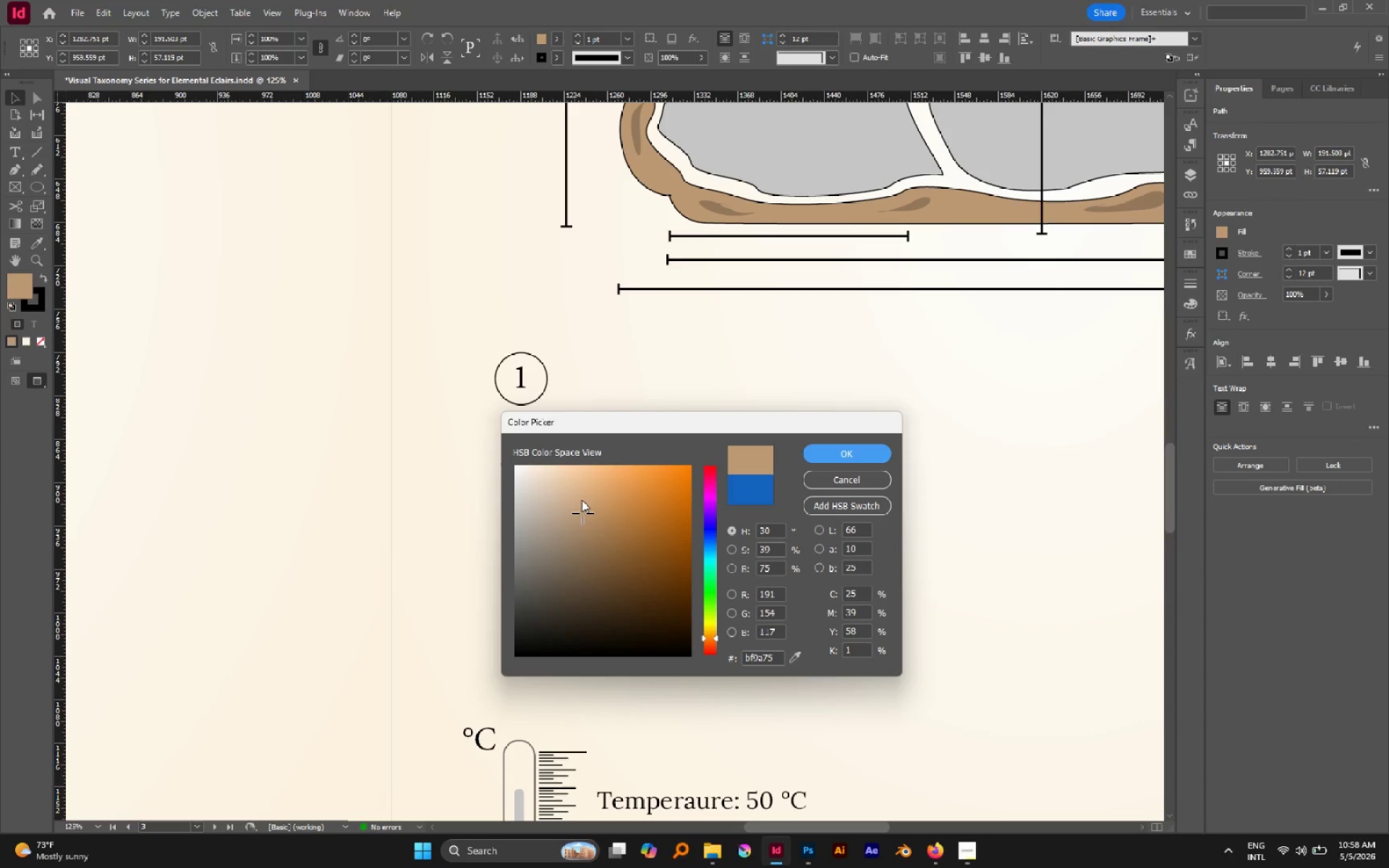 
left_click_drag(start_coordinate=[581, 501], to_coordinate=[568, 498])
 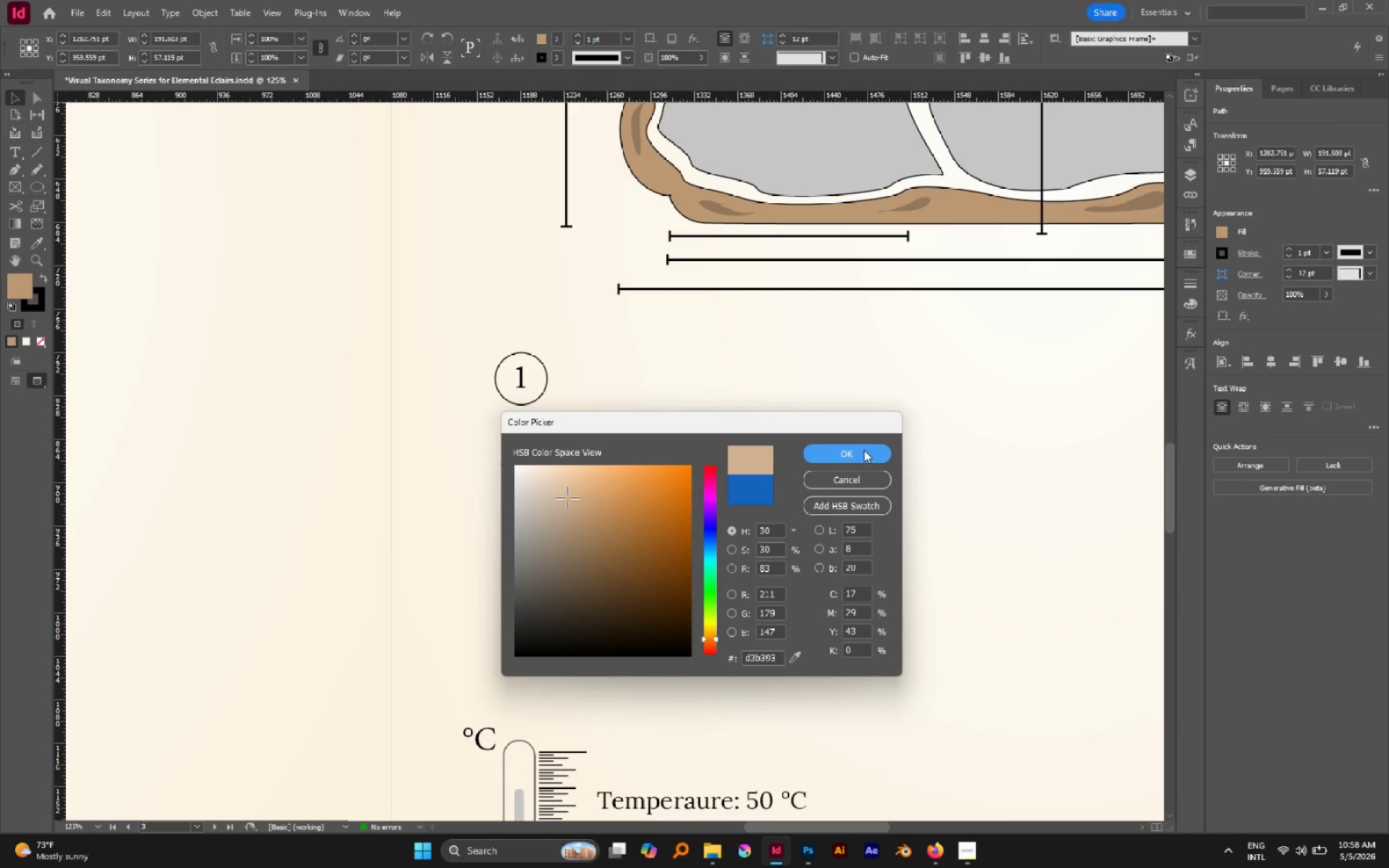 
left_click([864, 450])
 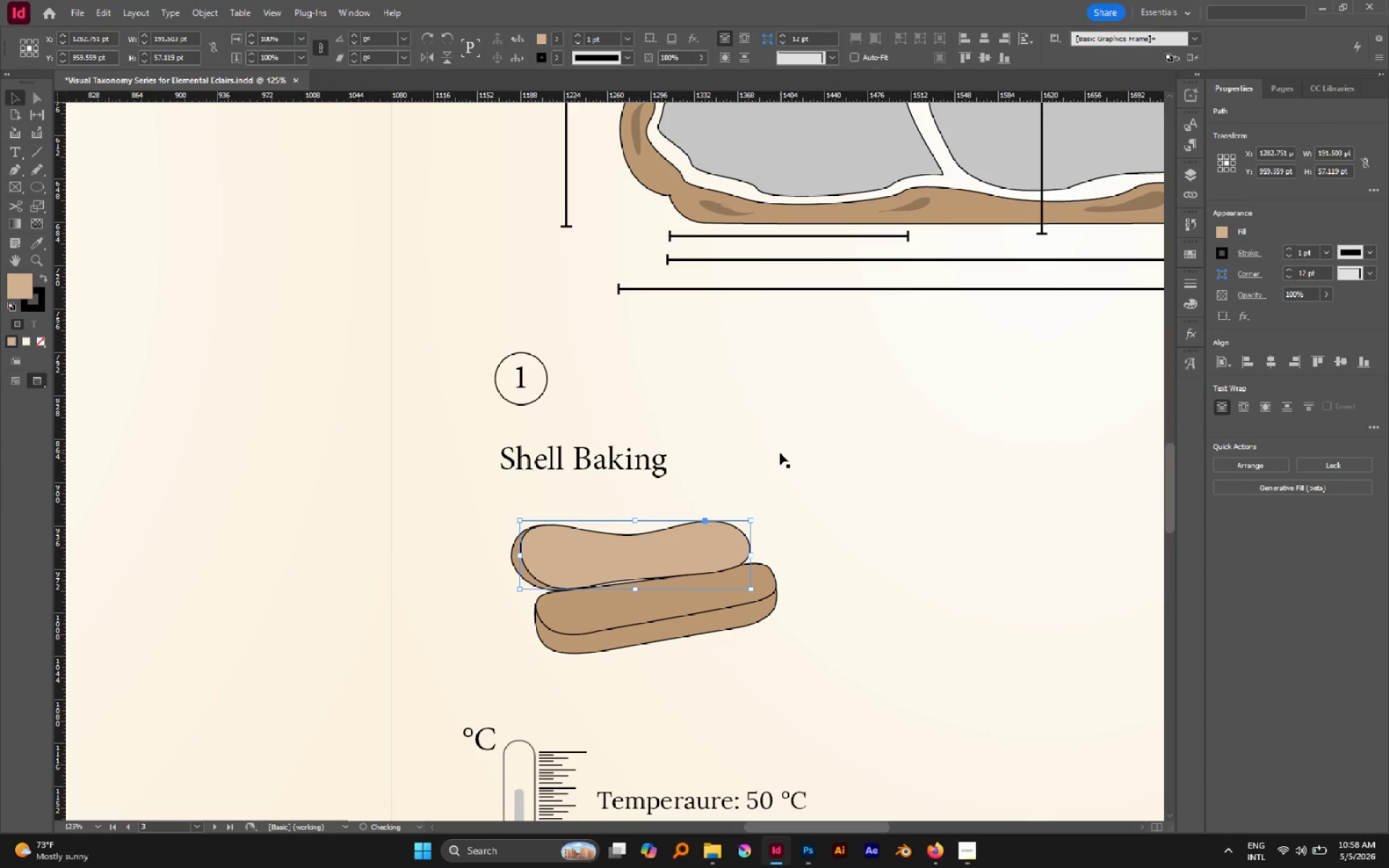 
left_click([780, 453])
 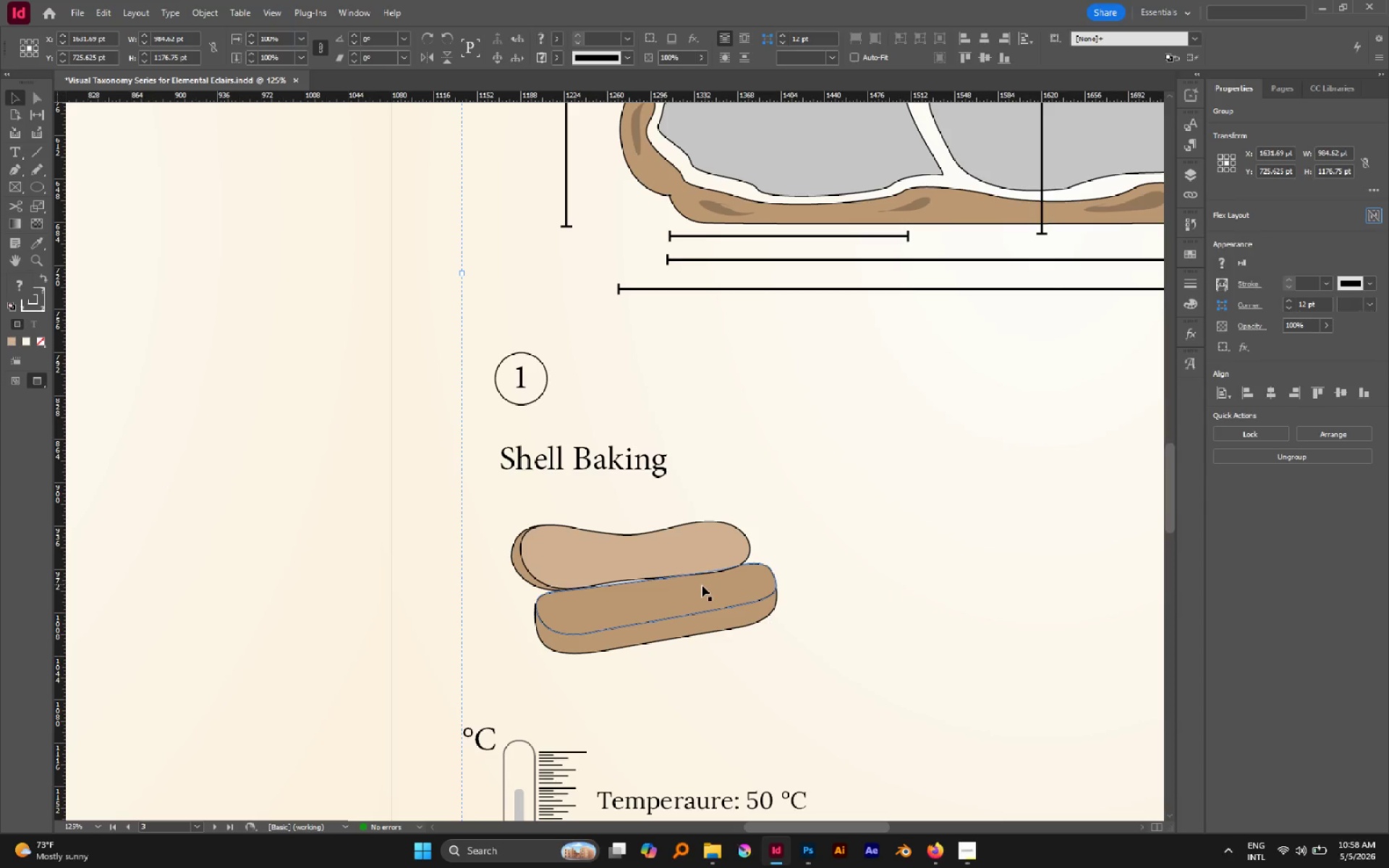 
left_click([701, 585])
 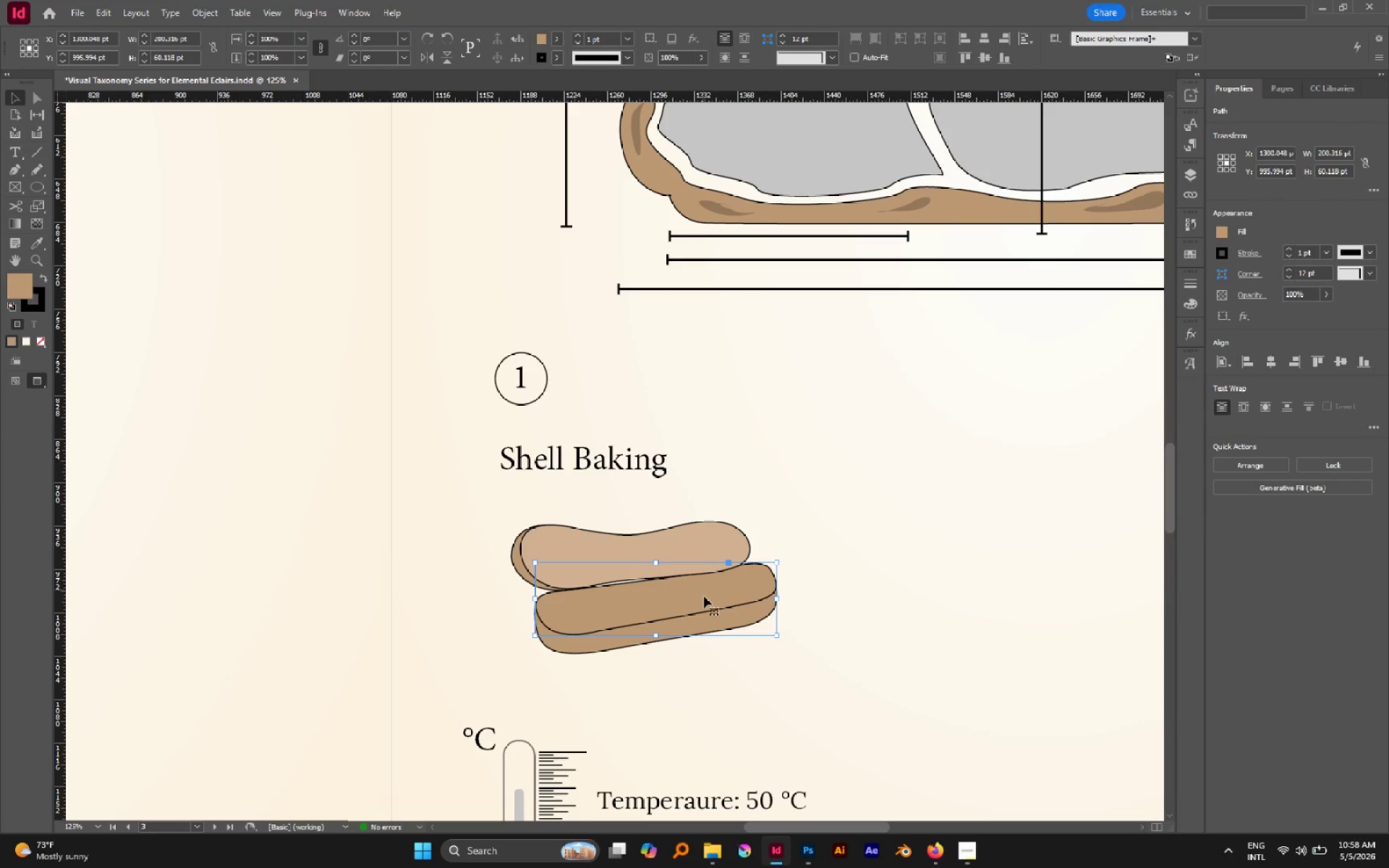 
left_click_drag(start_coordinate=[715, 631], to_coordinate=[721, 644])
 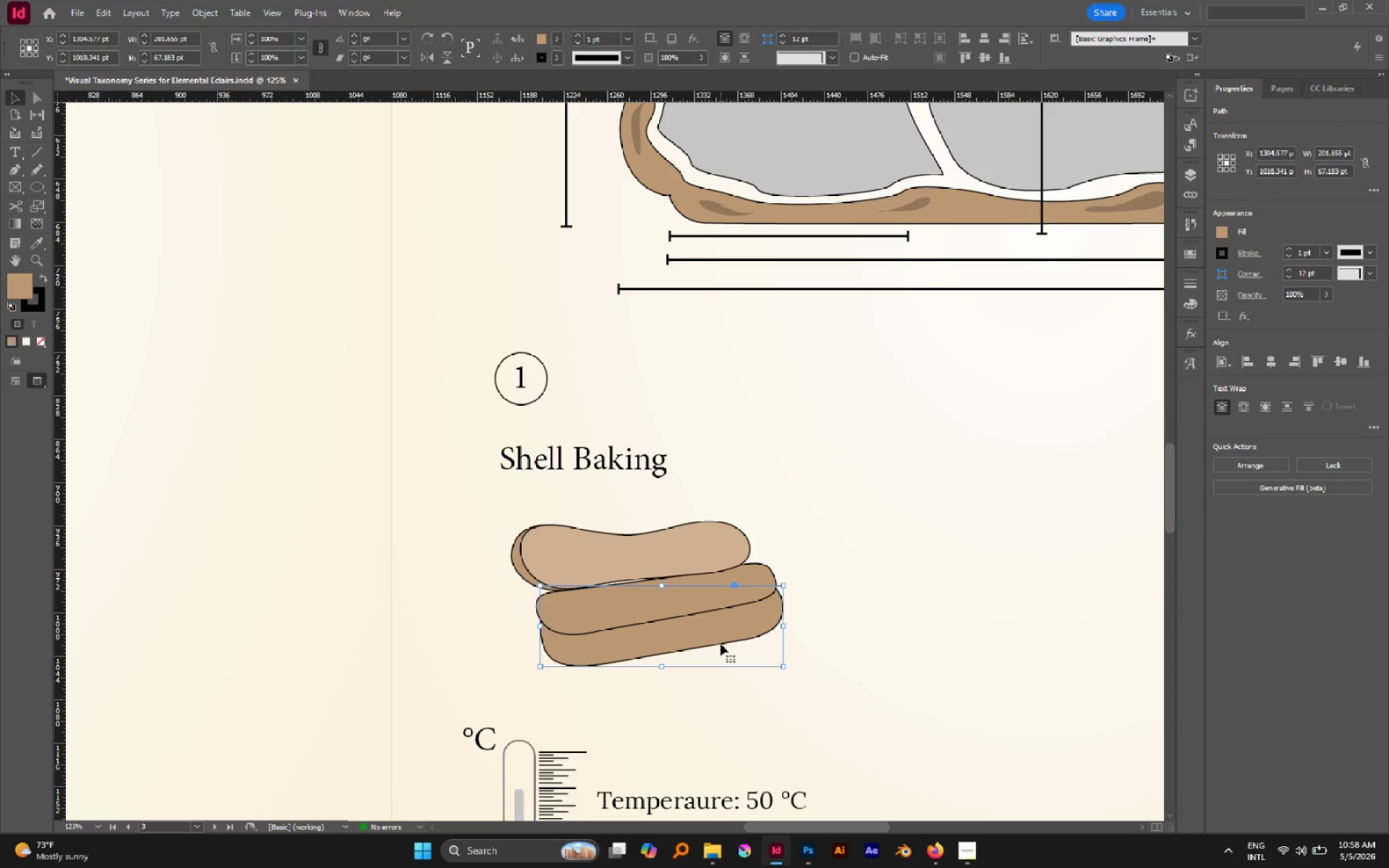 
key(Control+Z)
 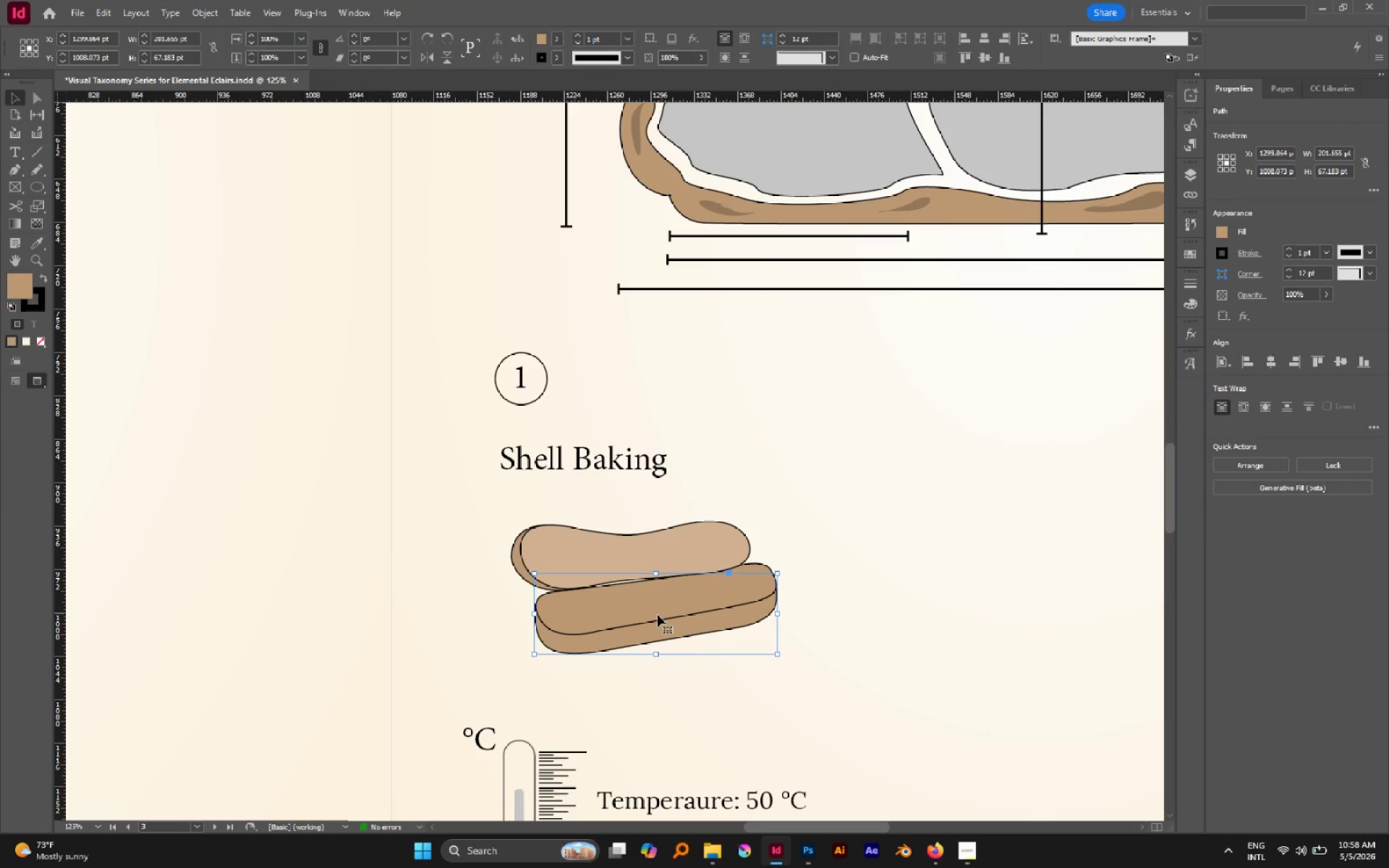 
left_click([657, 620])
 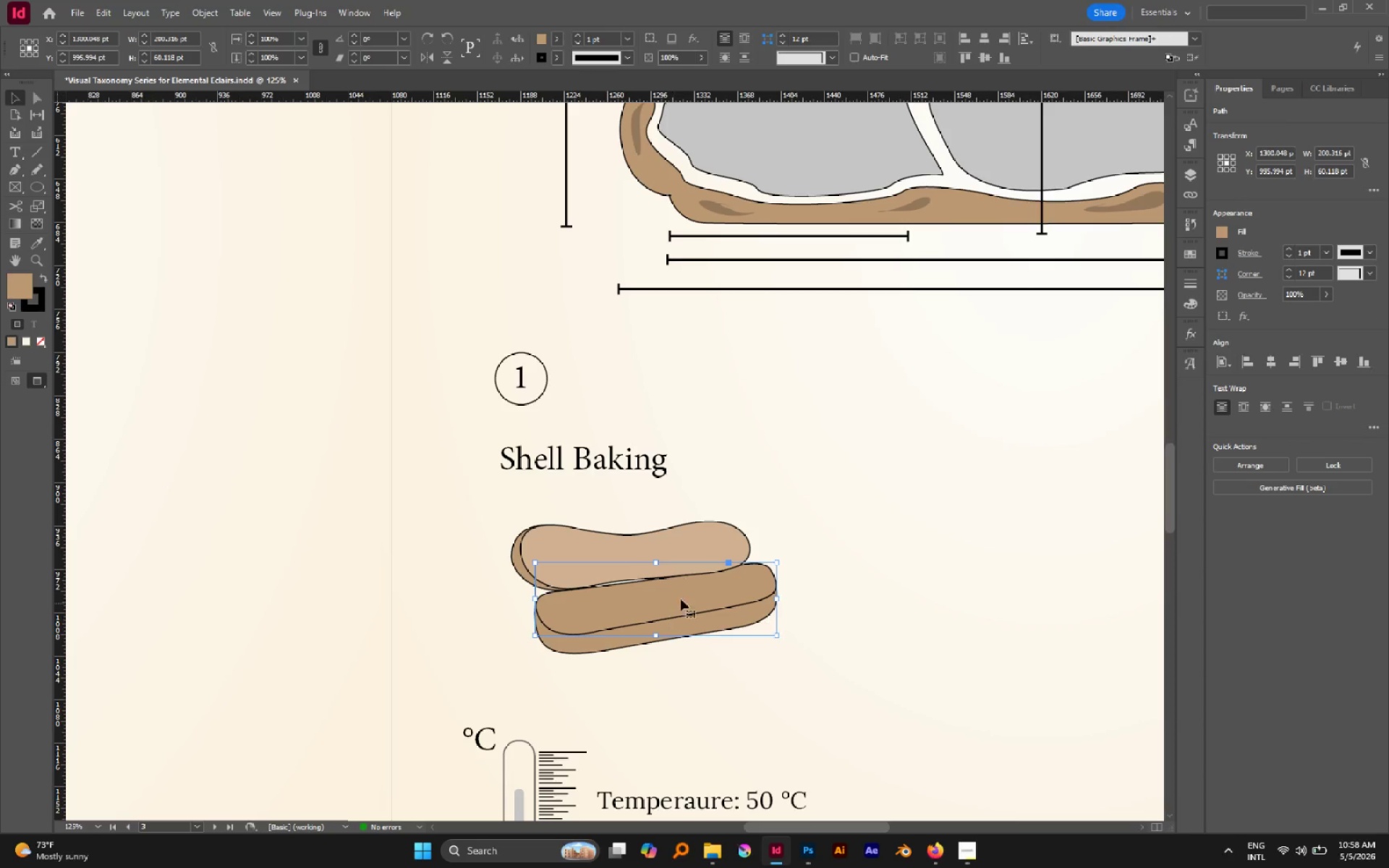 
key(I)
 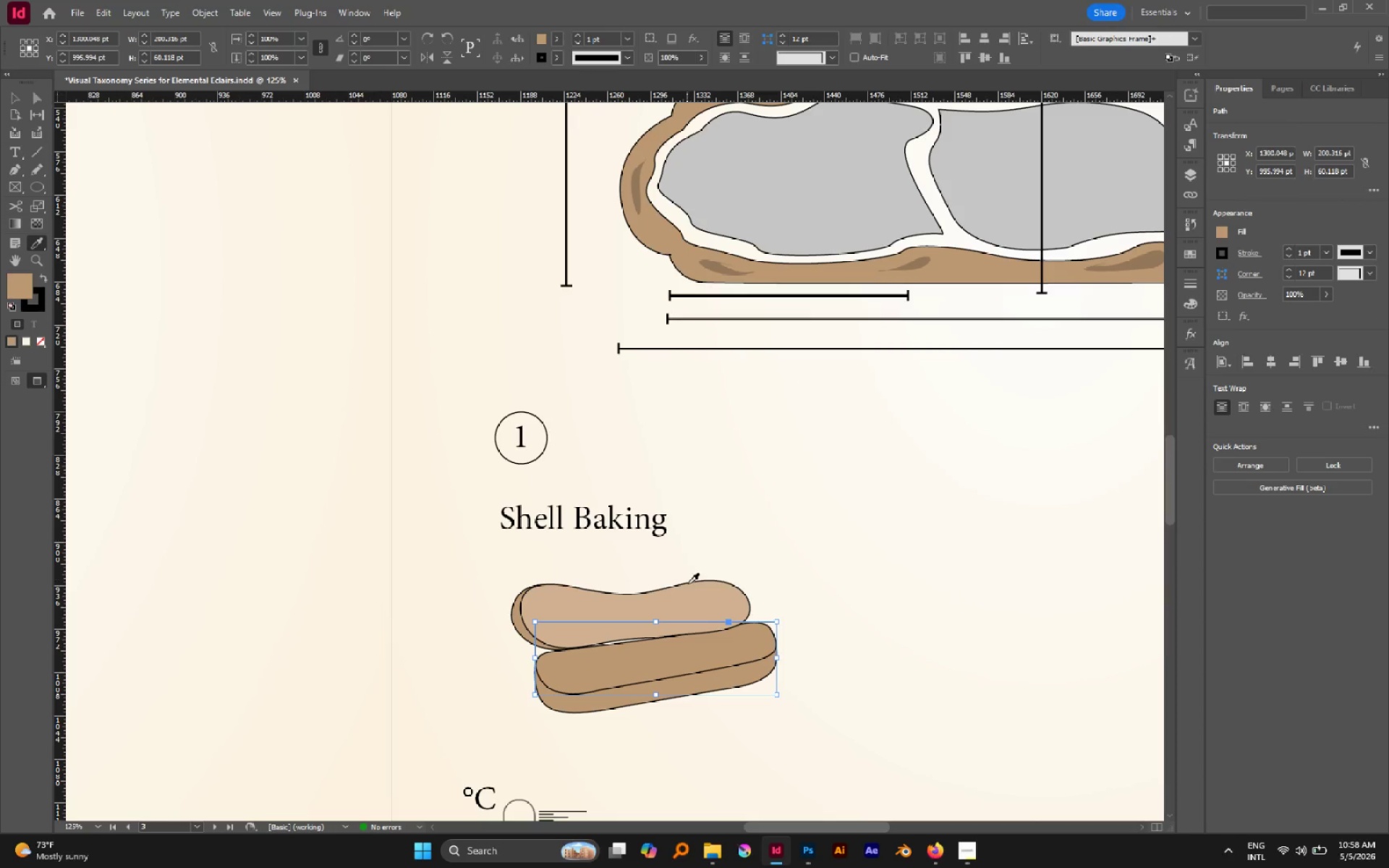 
scroll: coordinate [692, 587], scroll_direction: up, amount: 1.0
 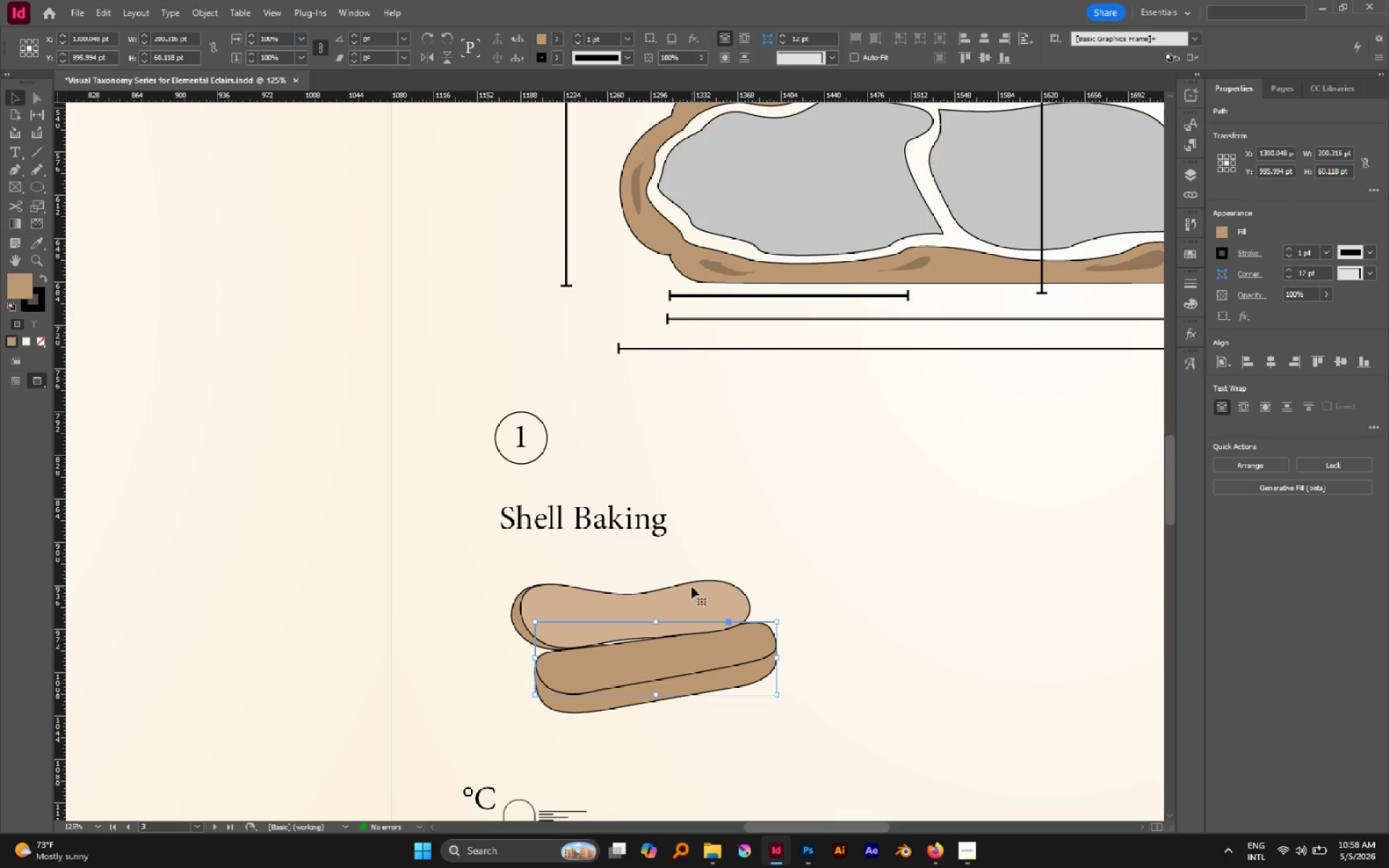 
left_click([689, 588])
 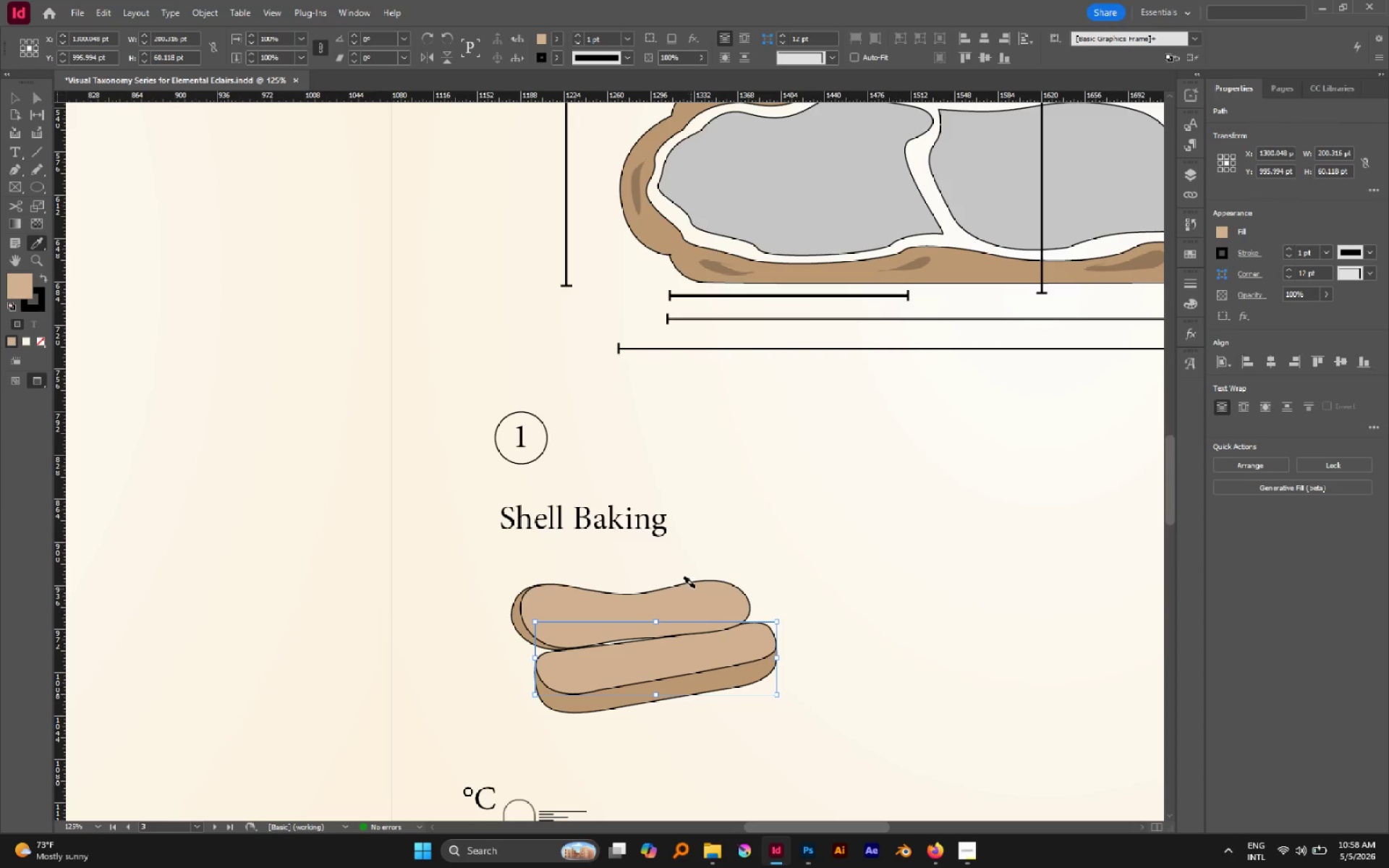 
key(V)
 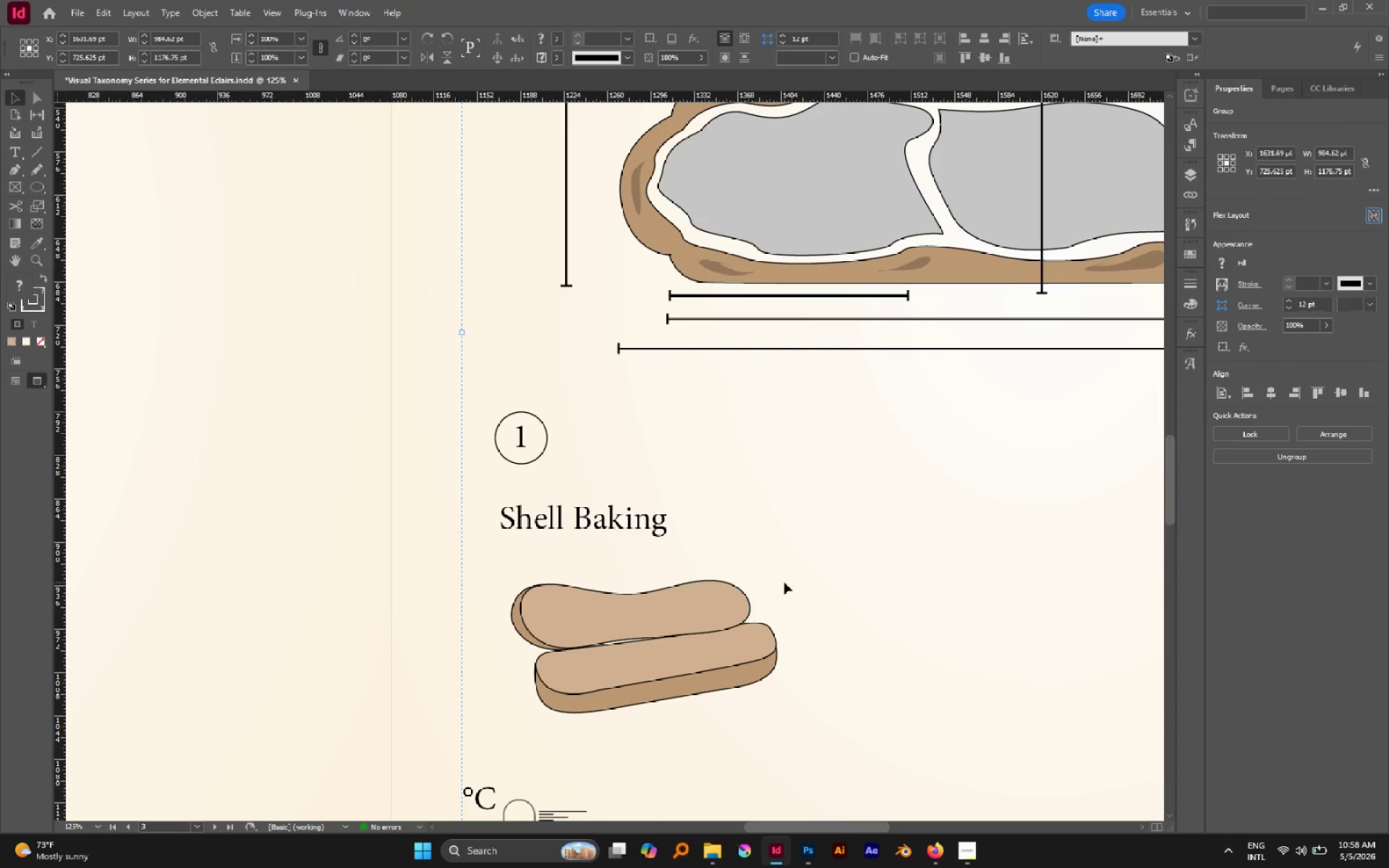 
hold_key(key=AltLeft, duration=0.38)
 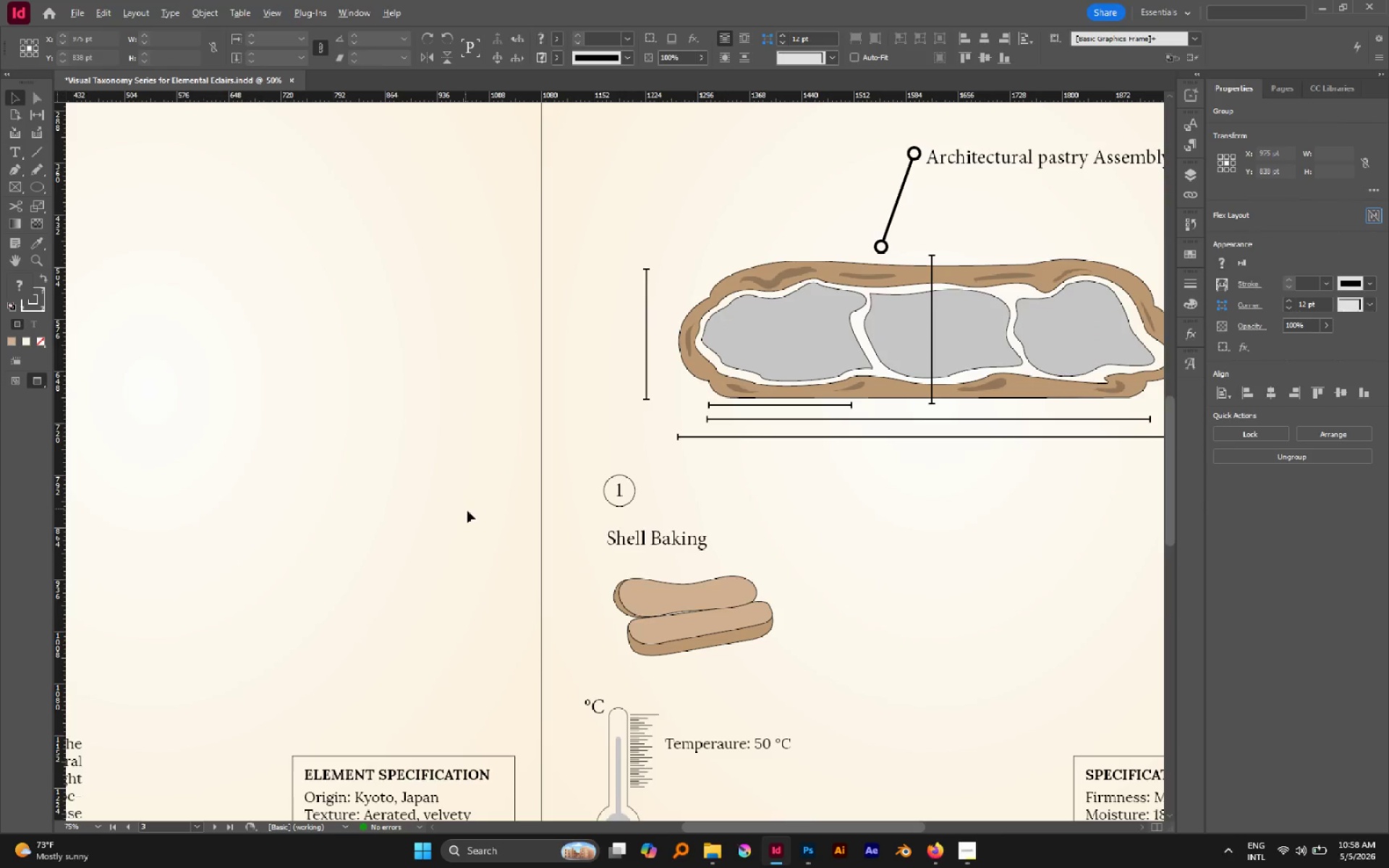 
left_click([465, 510])
 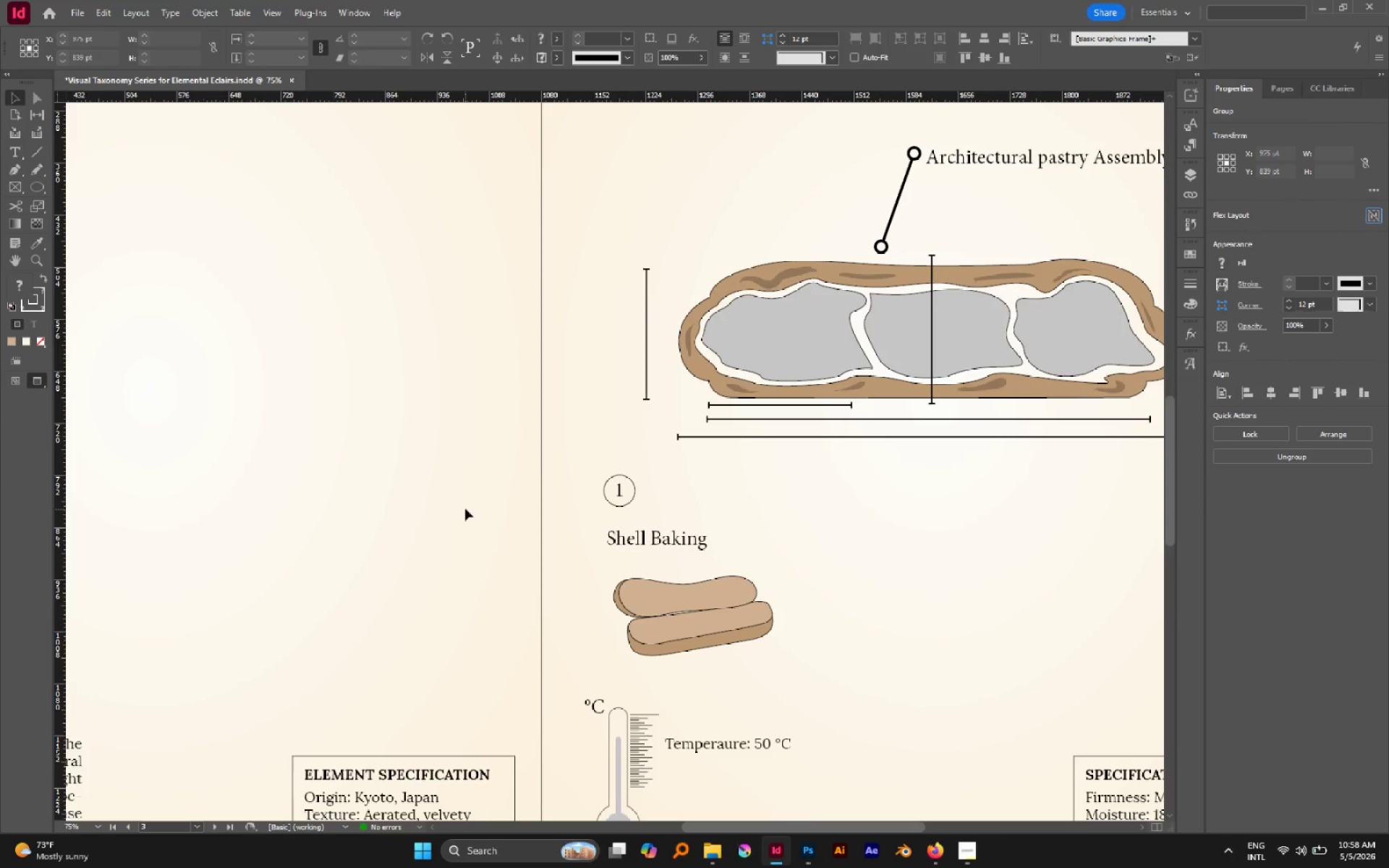 
scroll: coordinate [765, 571], scroll_direction: down, amount: 2.0
 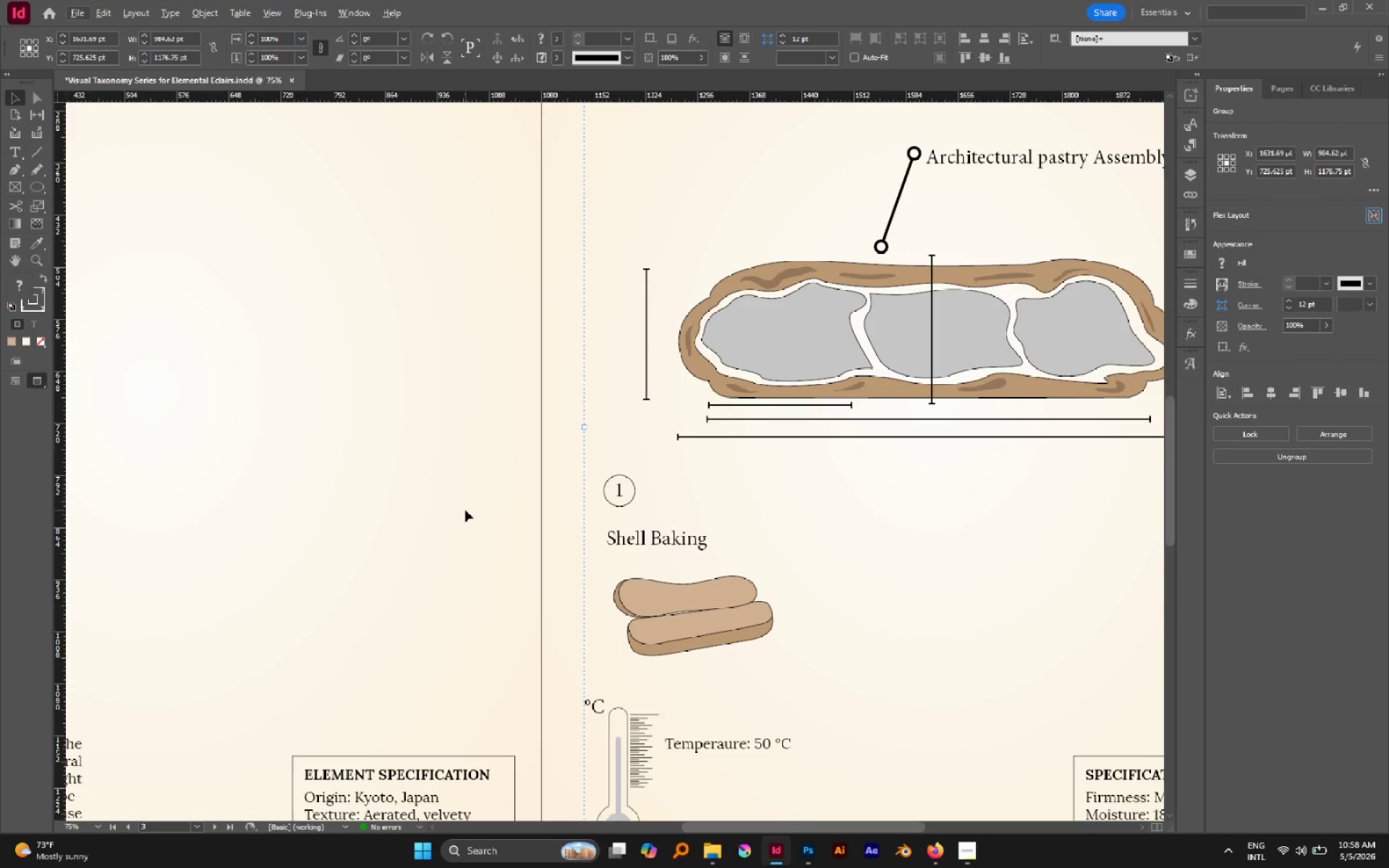 
key(Alt+AltLeft)
 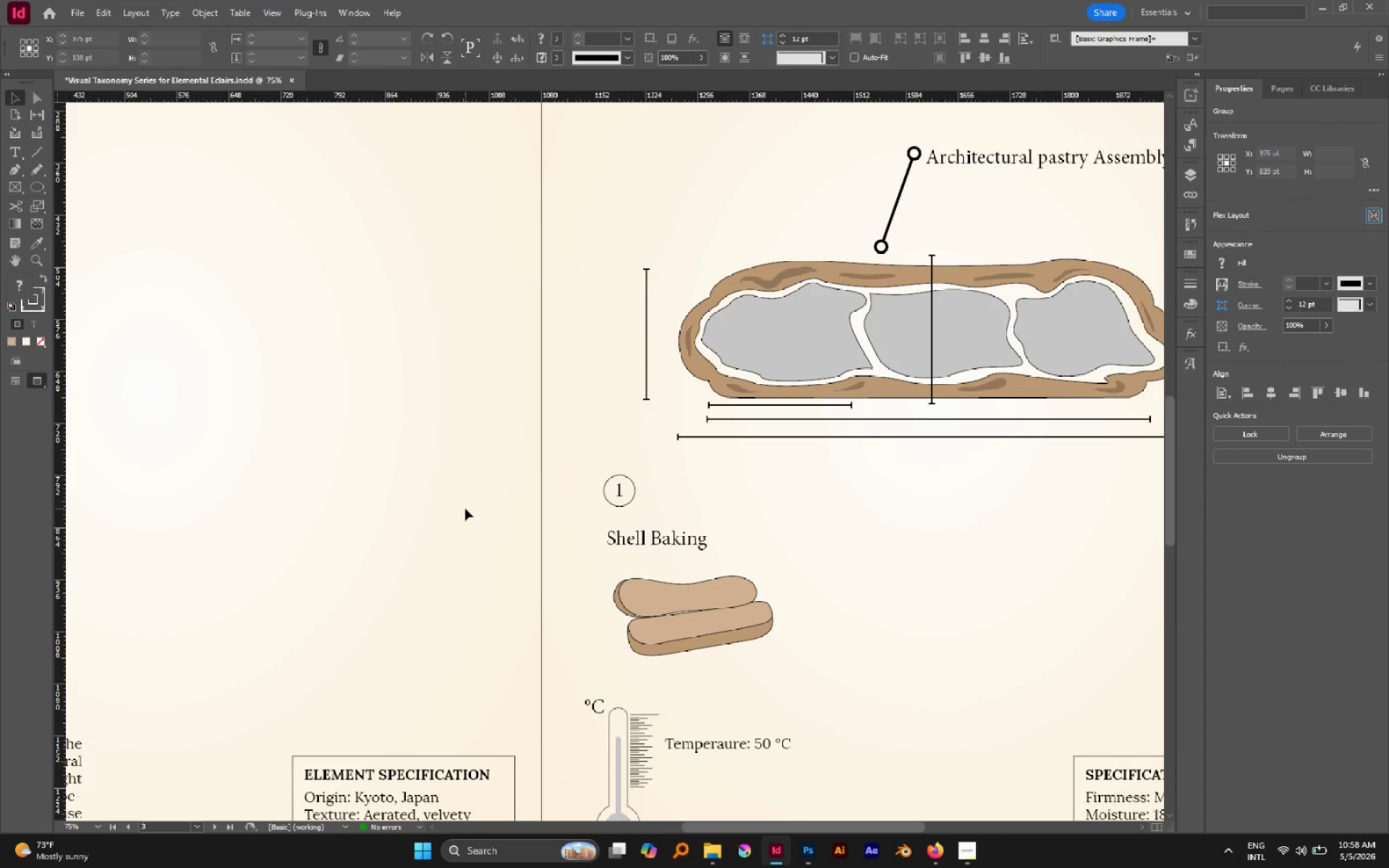 
scroll: coordinate [467, 511], scroll_direction: down, amount: 3.0
 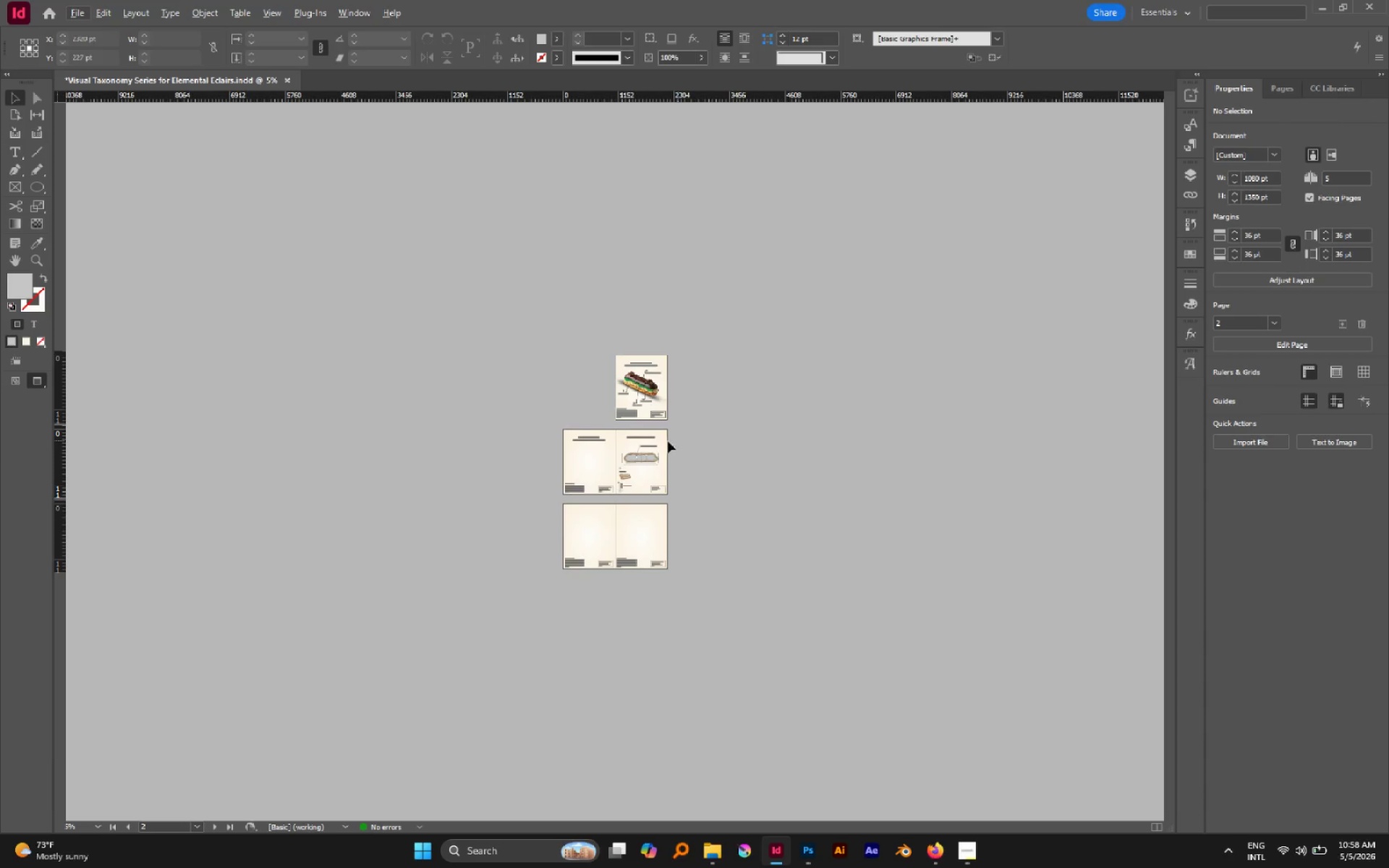 
hold_key(key=AltLeft, duration=0.77)
scroll: coordinate [632, 459], scroll_direction: up, amount: 2.0
 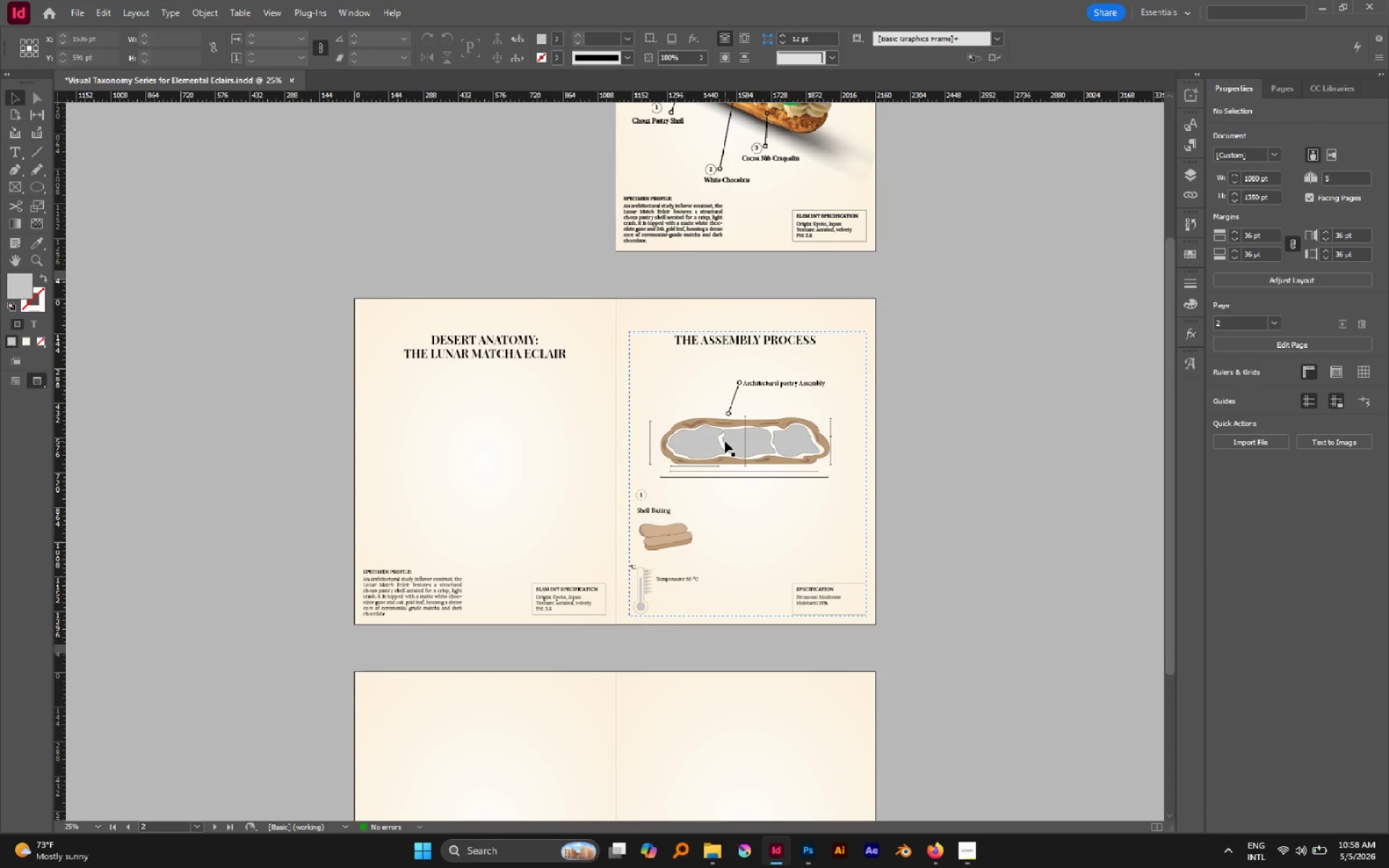 
left_click([725, 441])
 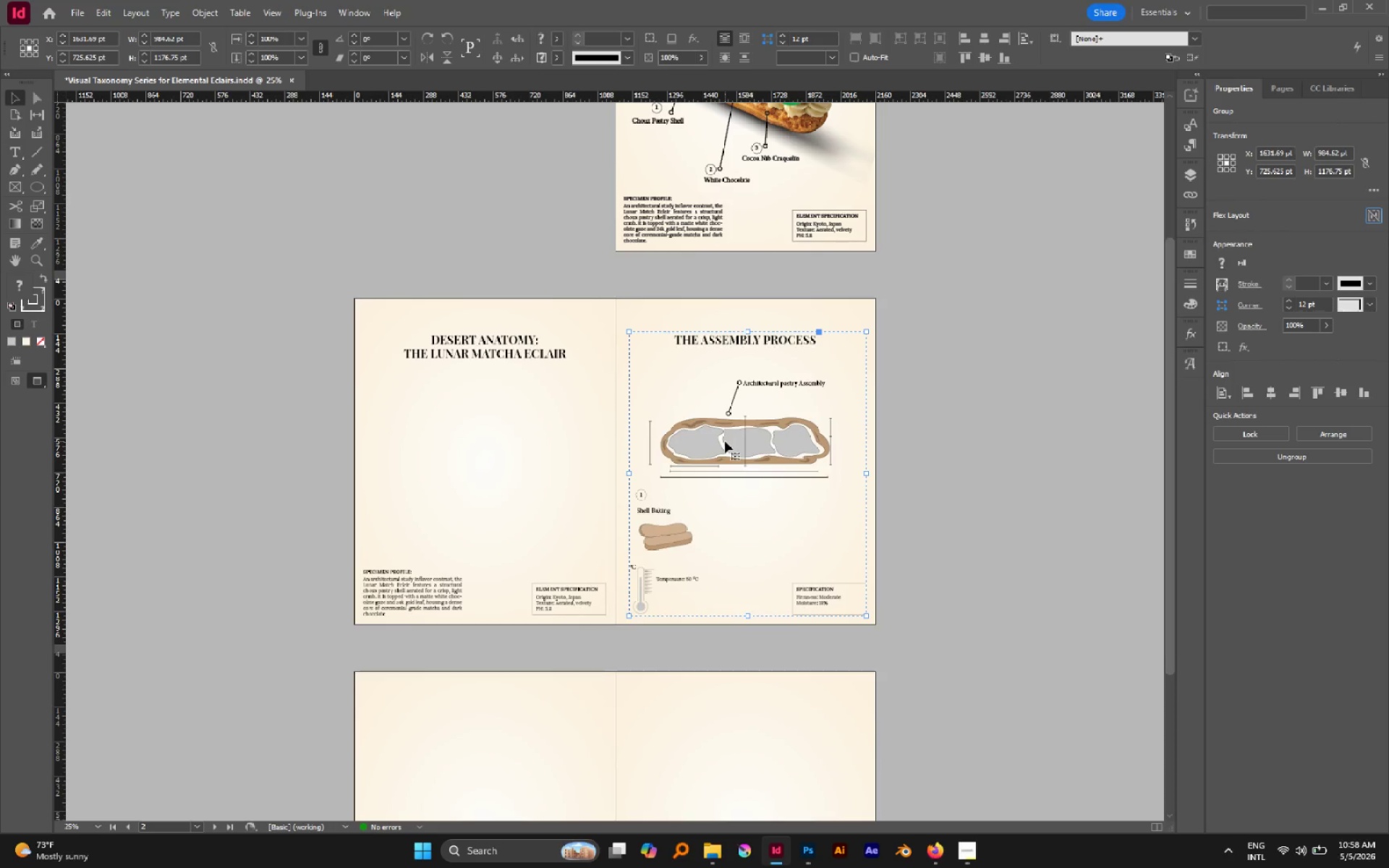 
left_click_drag(start_coordinate=[728, 441], to_coordinate=[765, 449])
 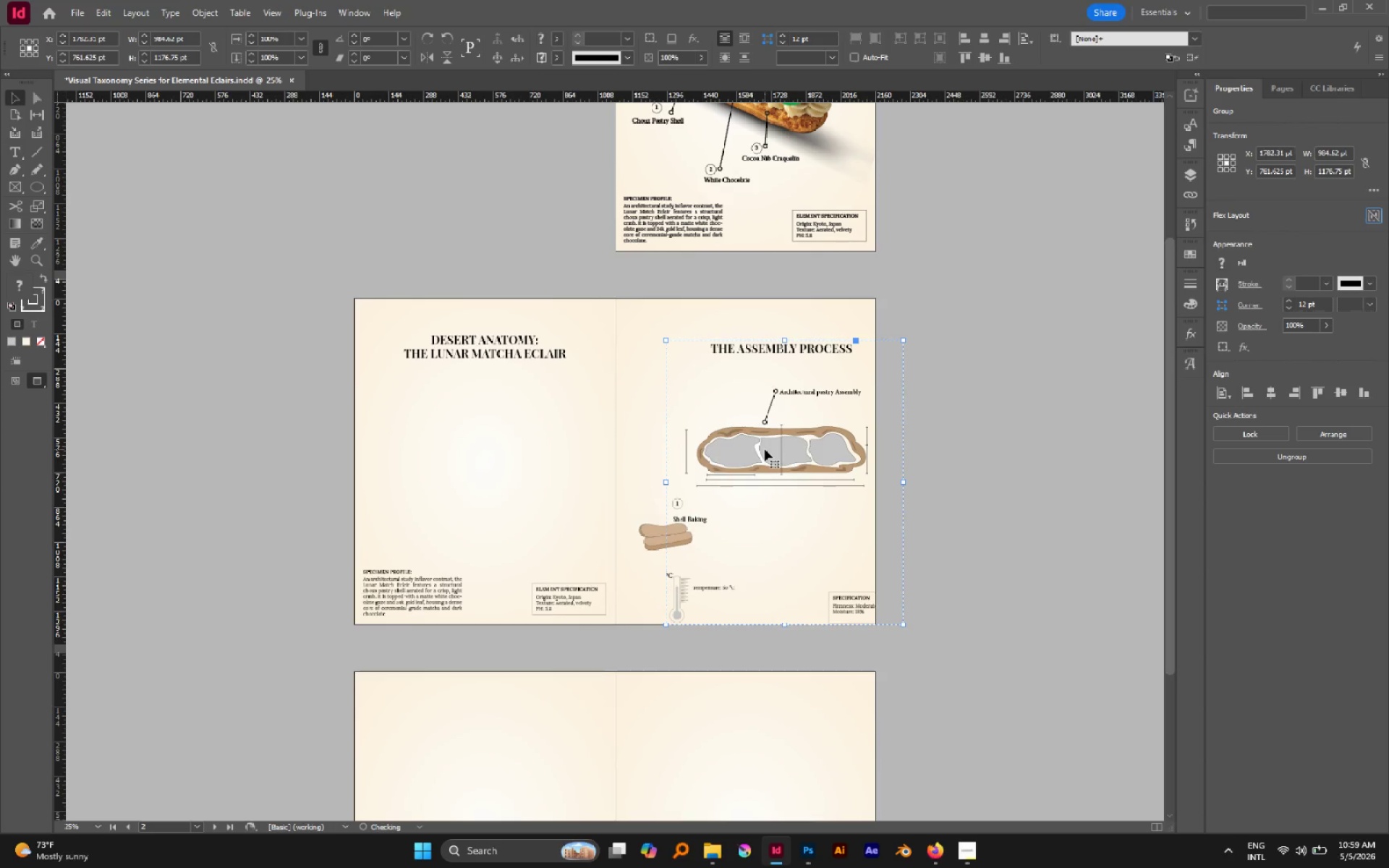 
key(Control+Z)
 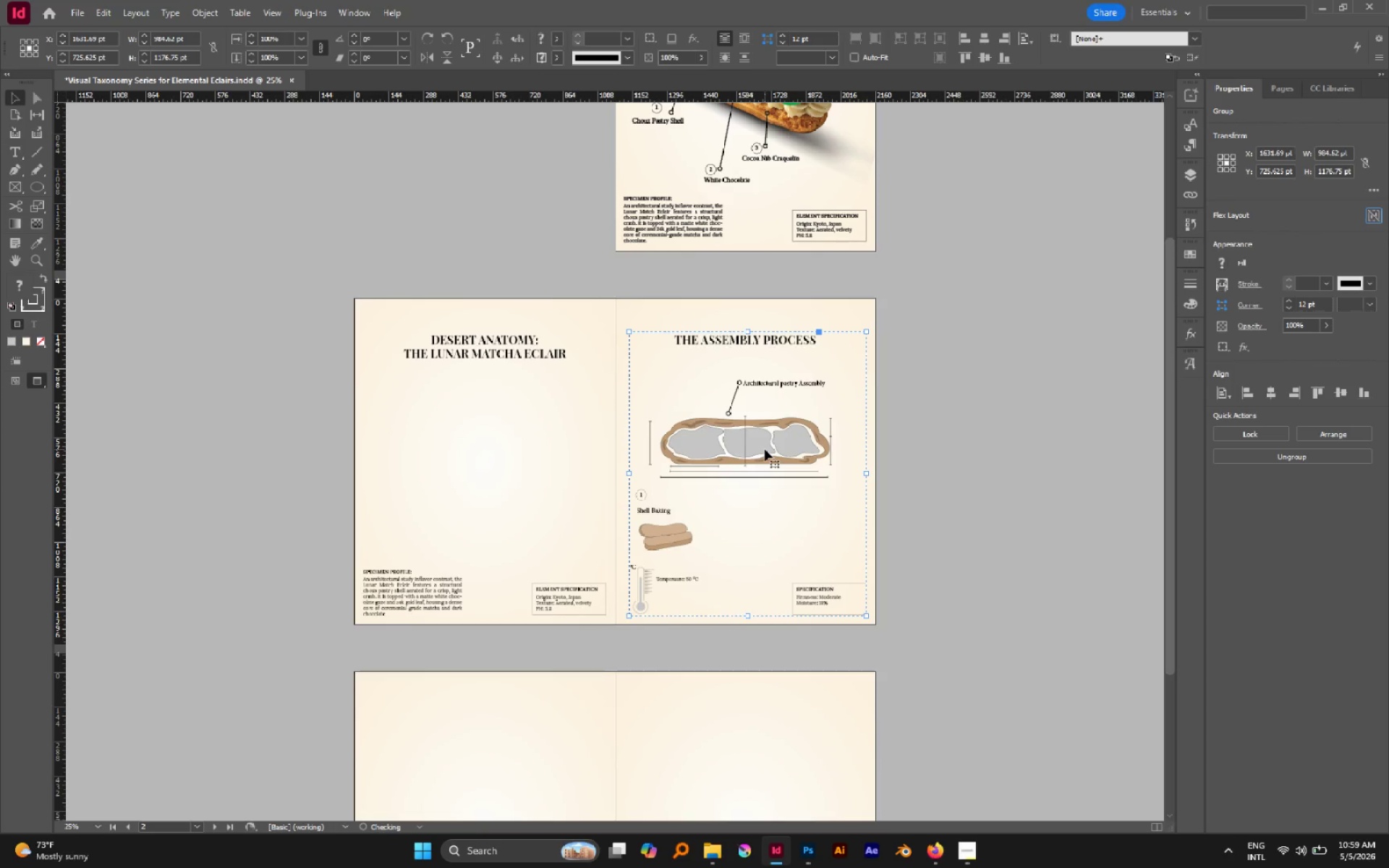 
key(Control+Shift+G)
 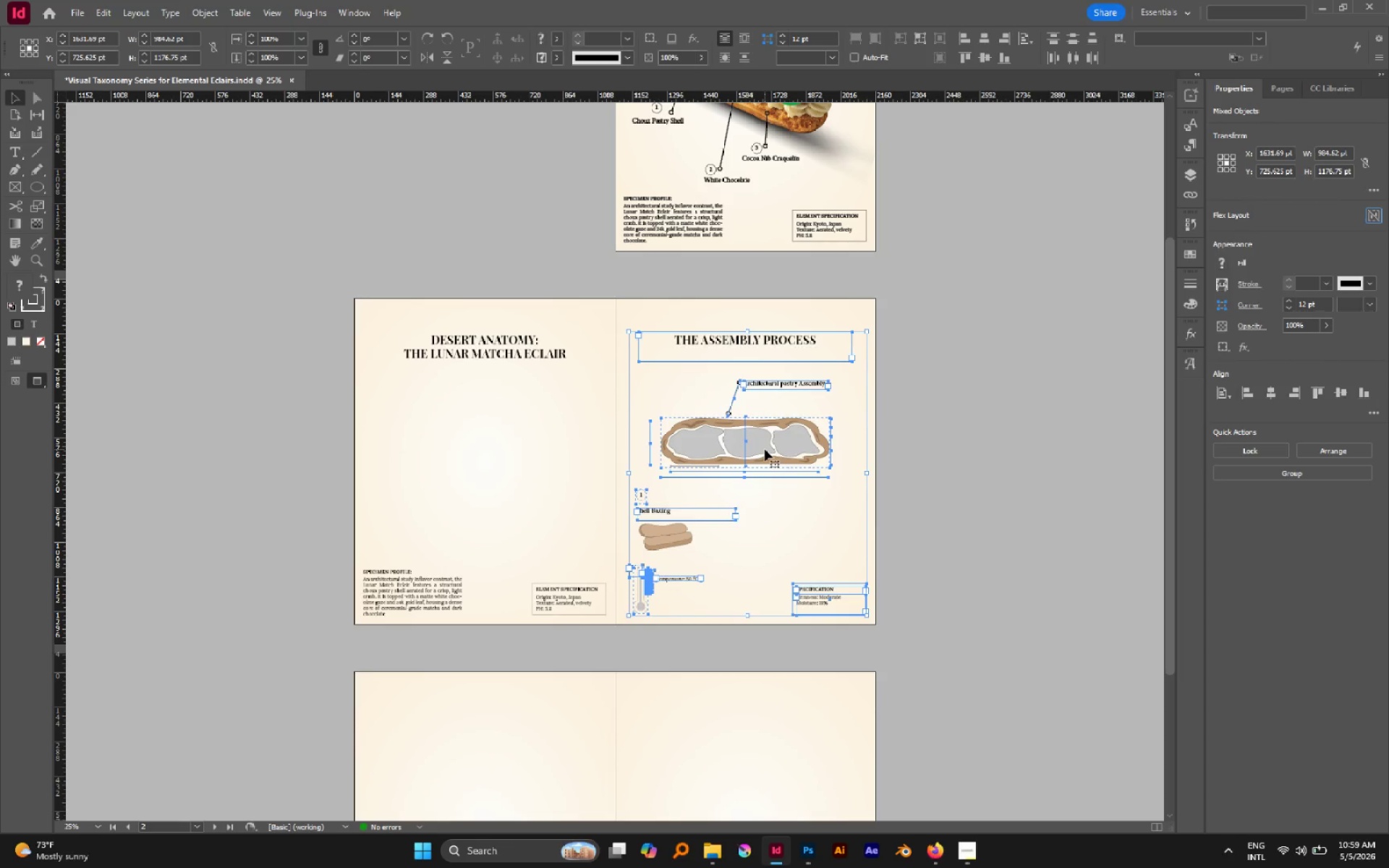 
wait(7.14)
 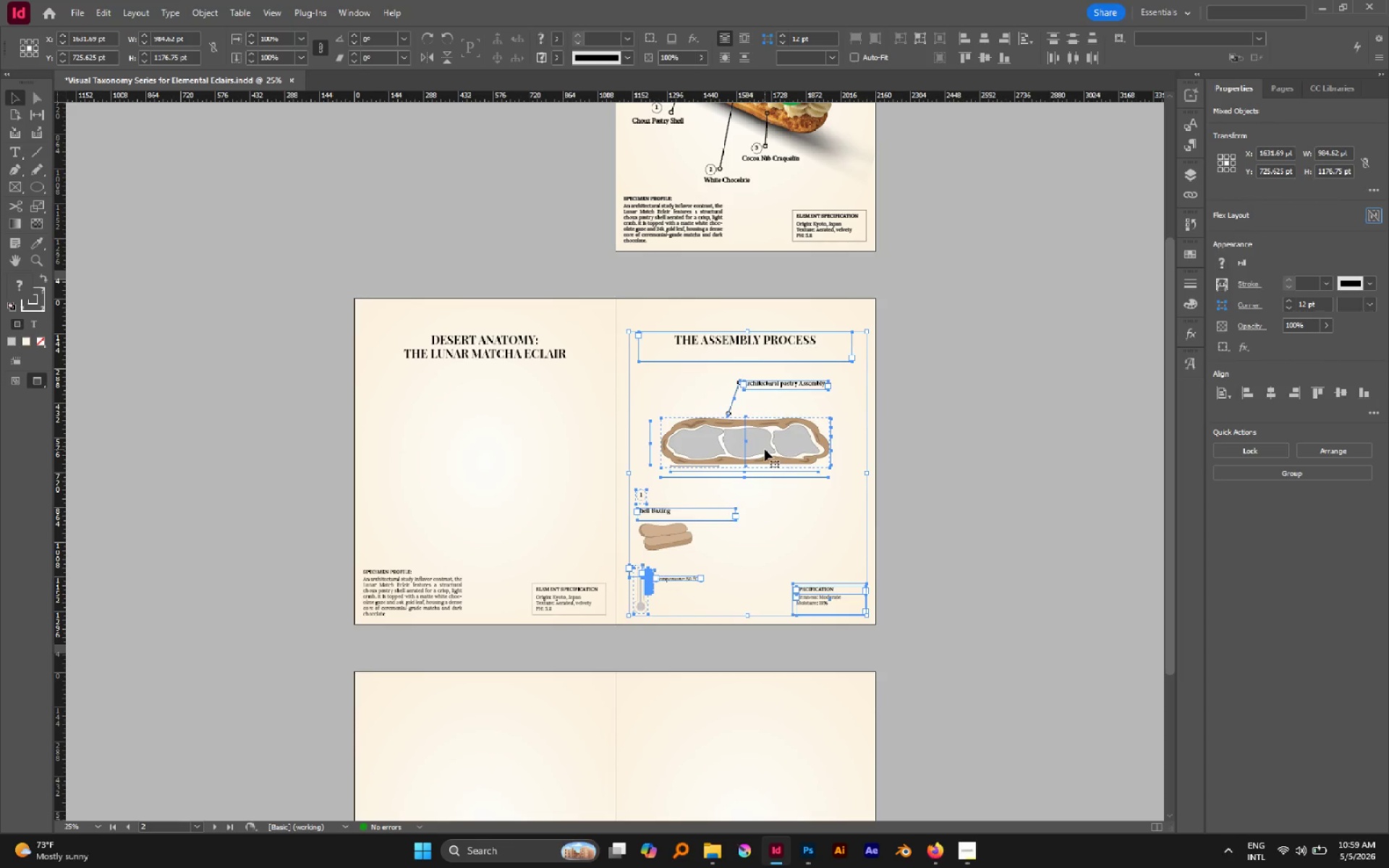 
left_click([603, 526])
 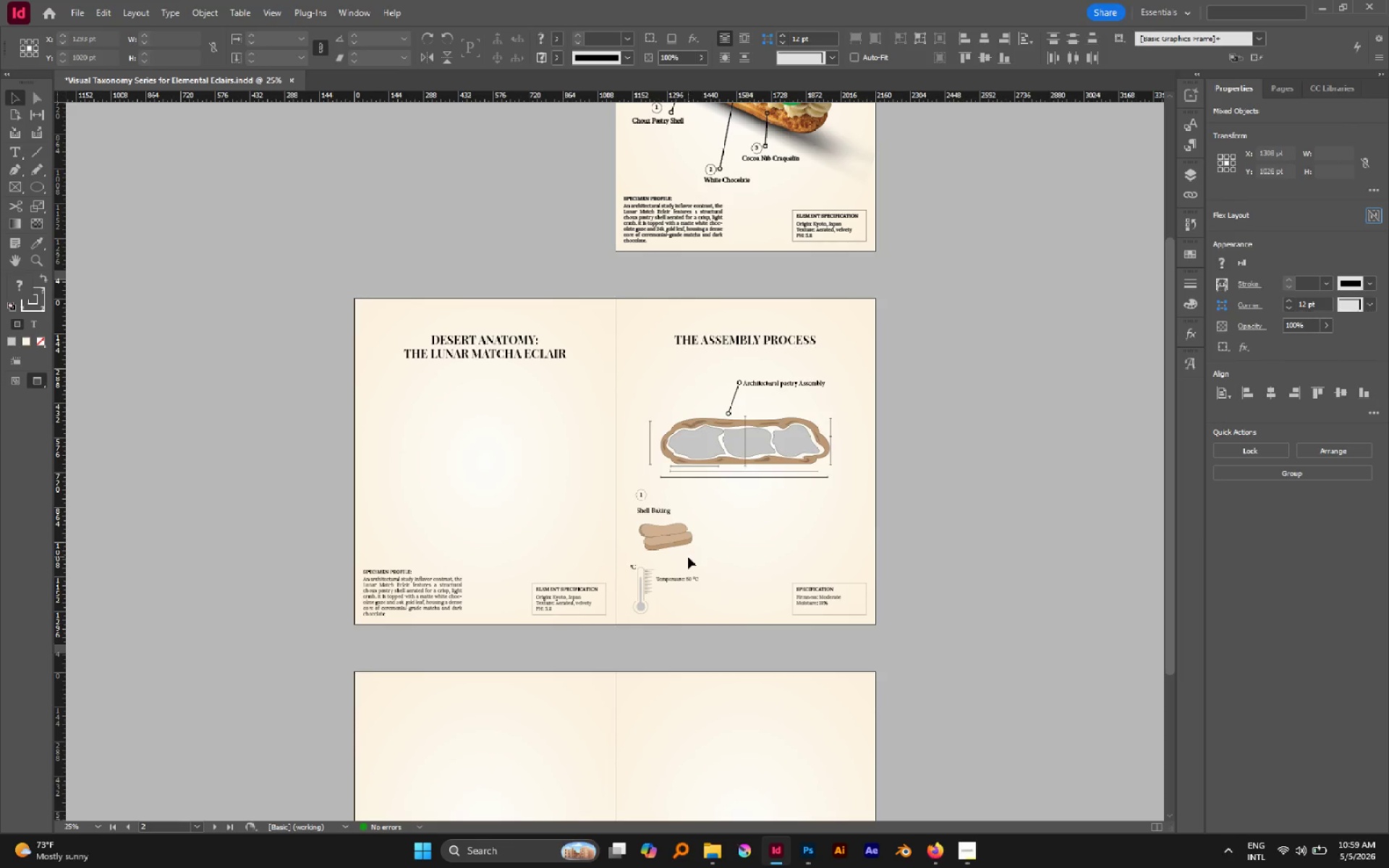 
hold_key(key=AltLeft, duration=0.67)
scroll: coordinate [668, 550], scroll_direction: up, amount: 4.0
 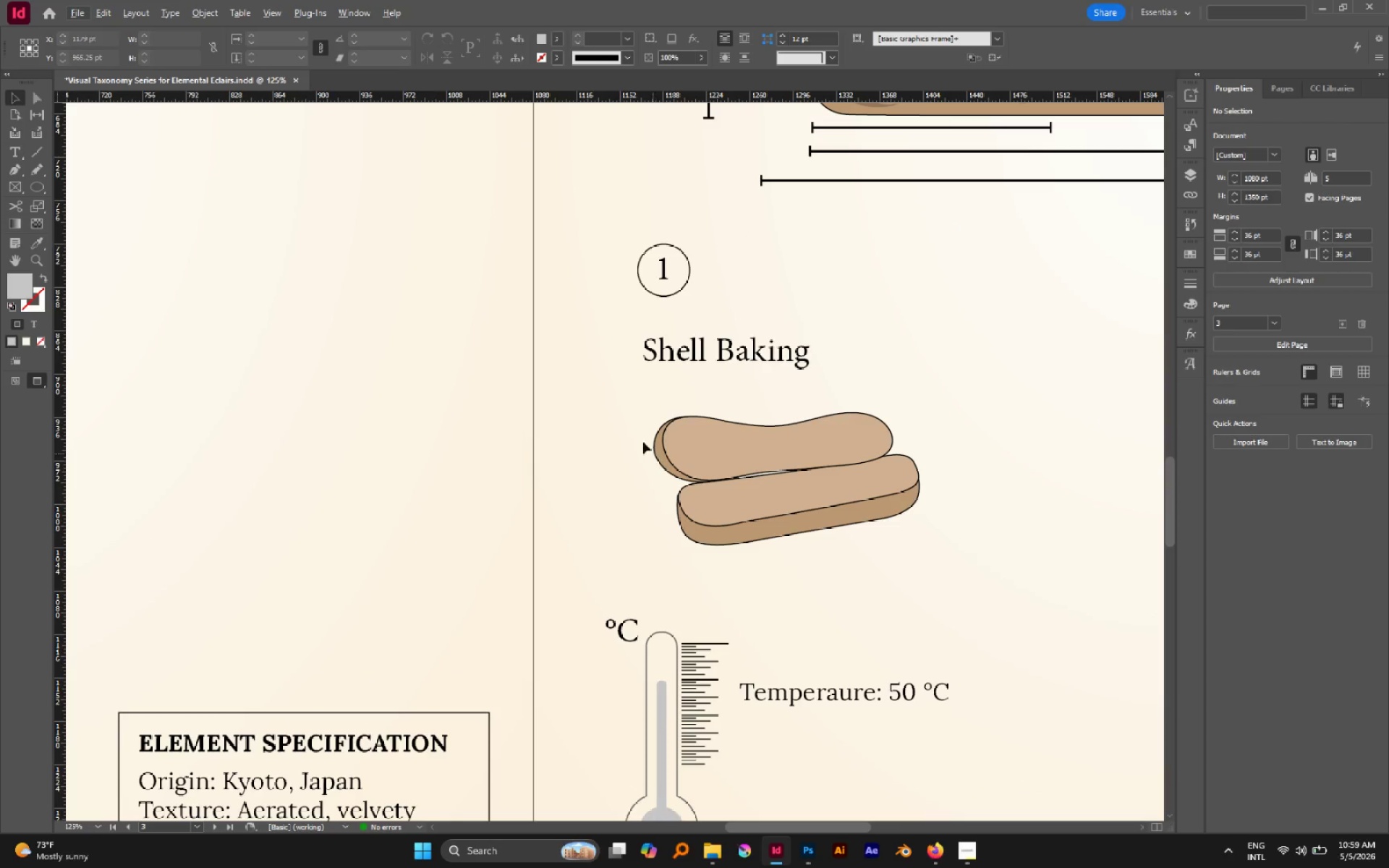 
left_click_drag(start_coordinate=[627, 419], to_coordinate=[730, 529])